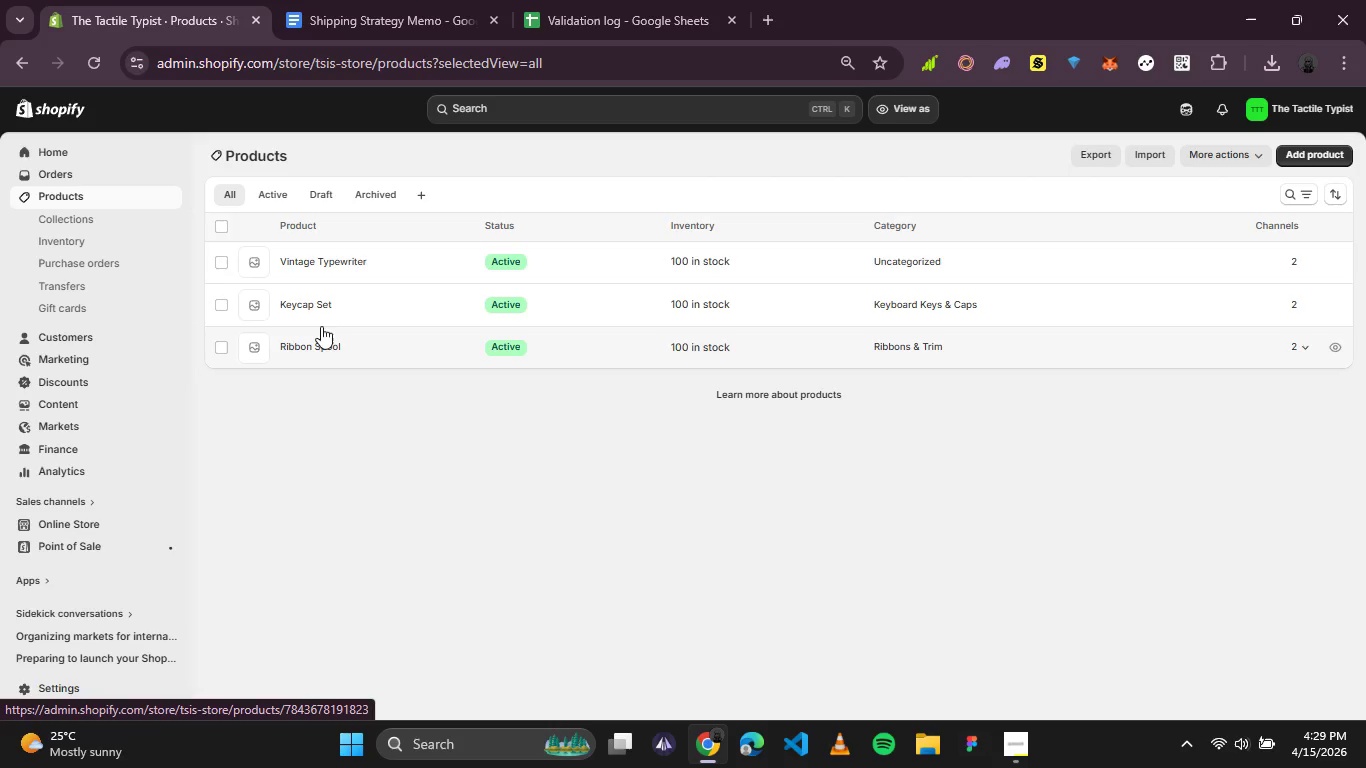 
wait(7.23)
 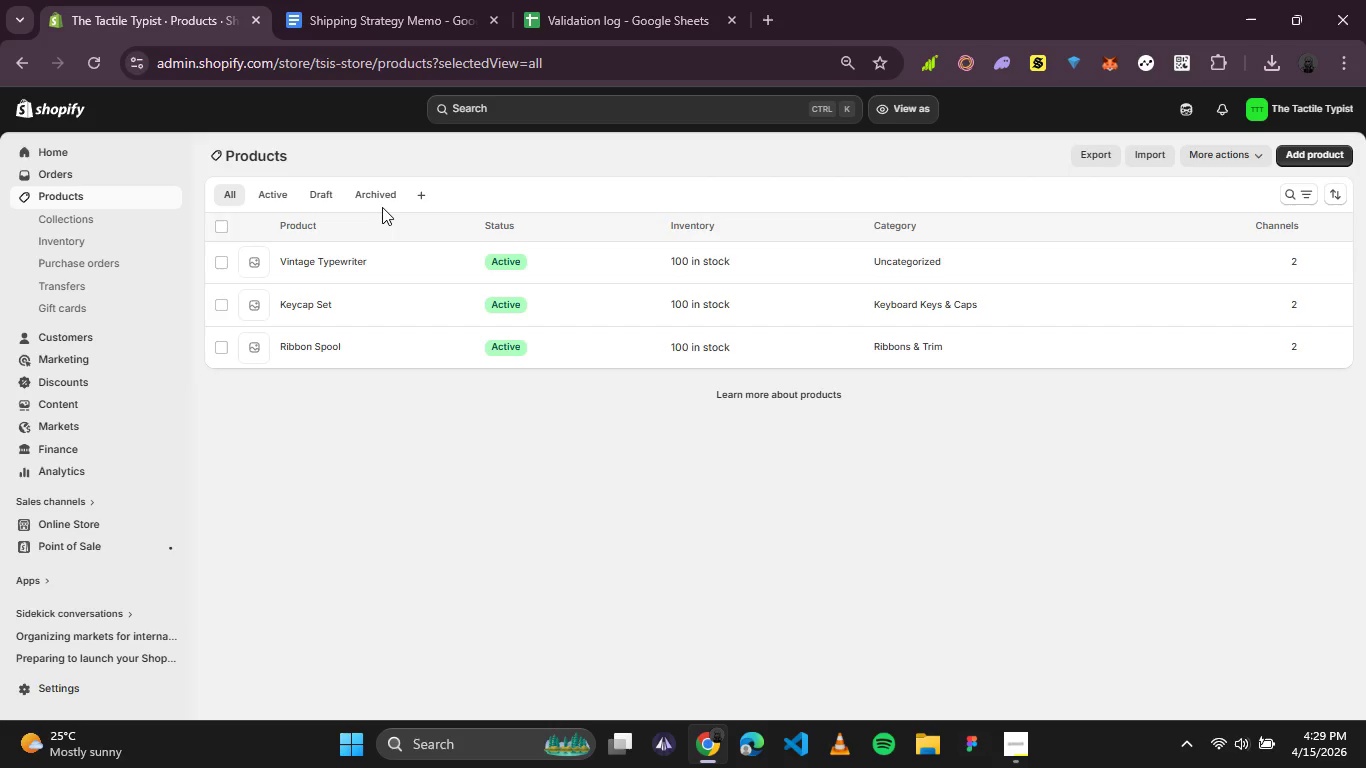 
left_click([317, 351])
 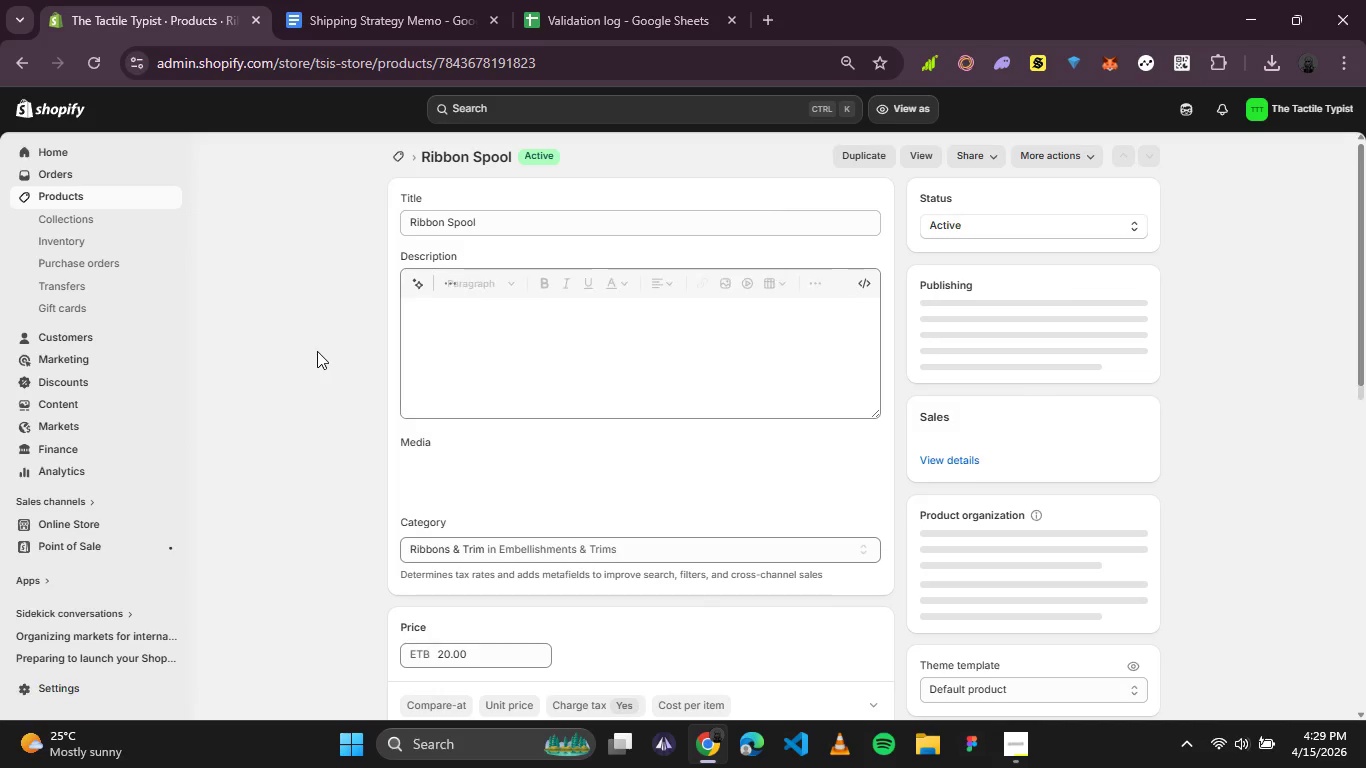 
scroll: coordinate [323, 368], scroll_direction: down, amount: 1.0
 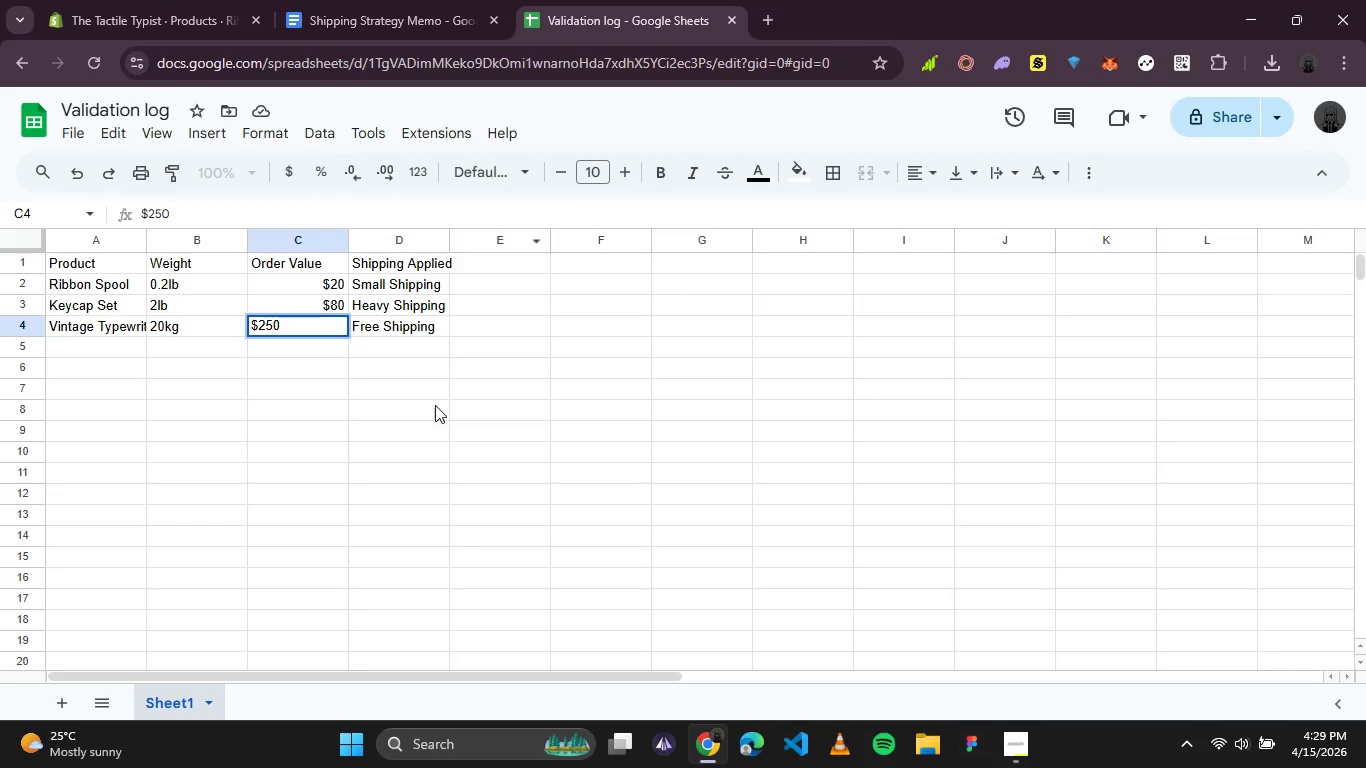 
left_click([491, 321])
 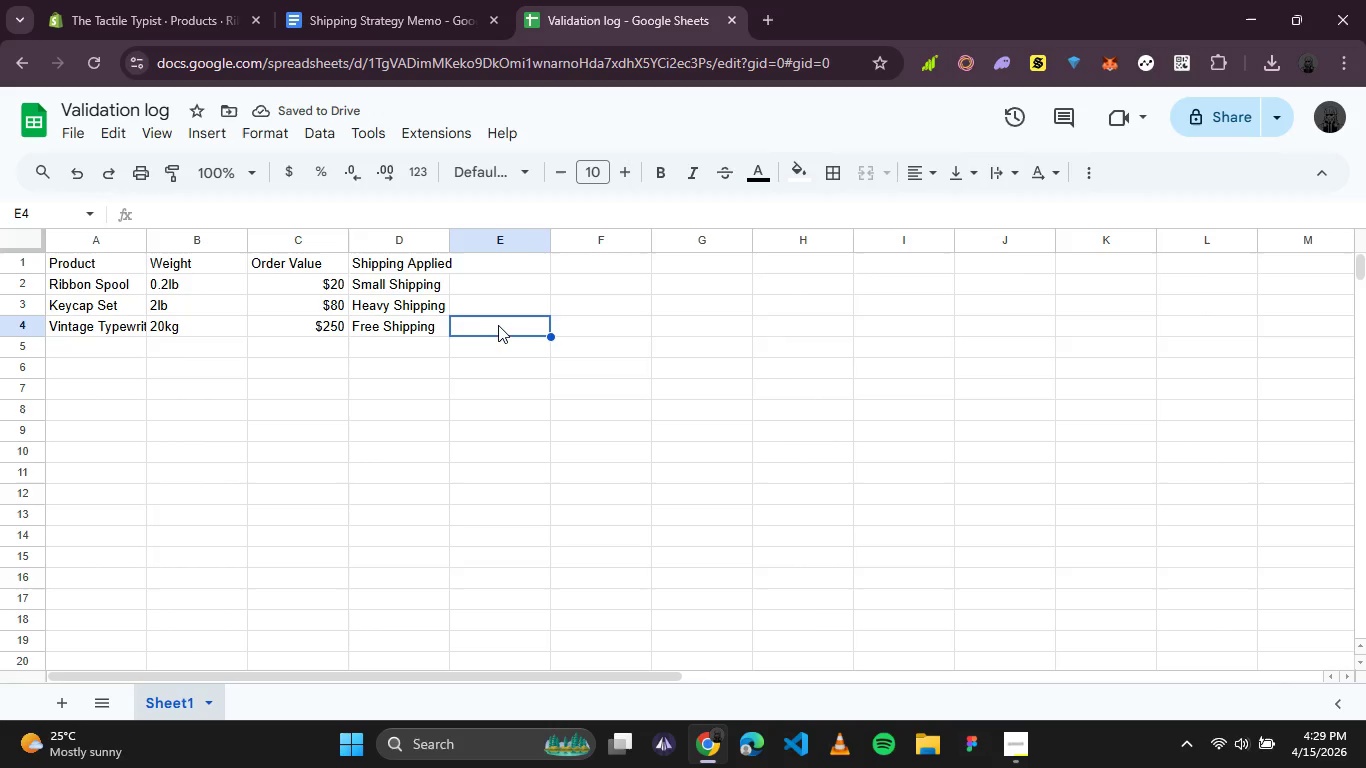 
wait(6.28)
 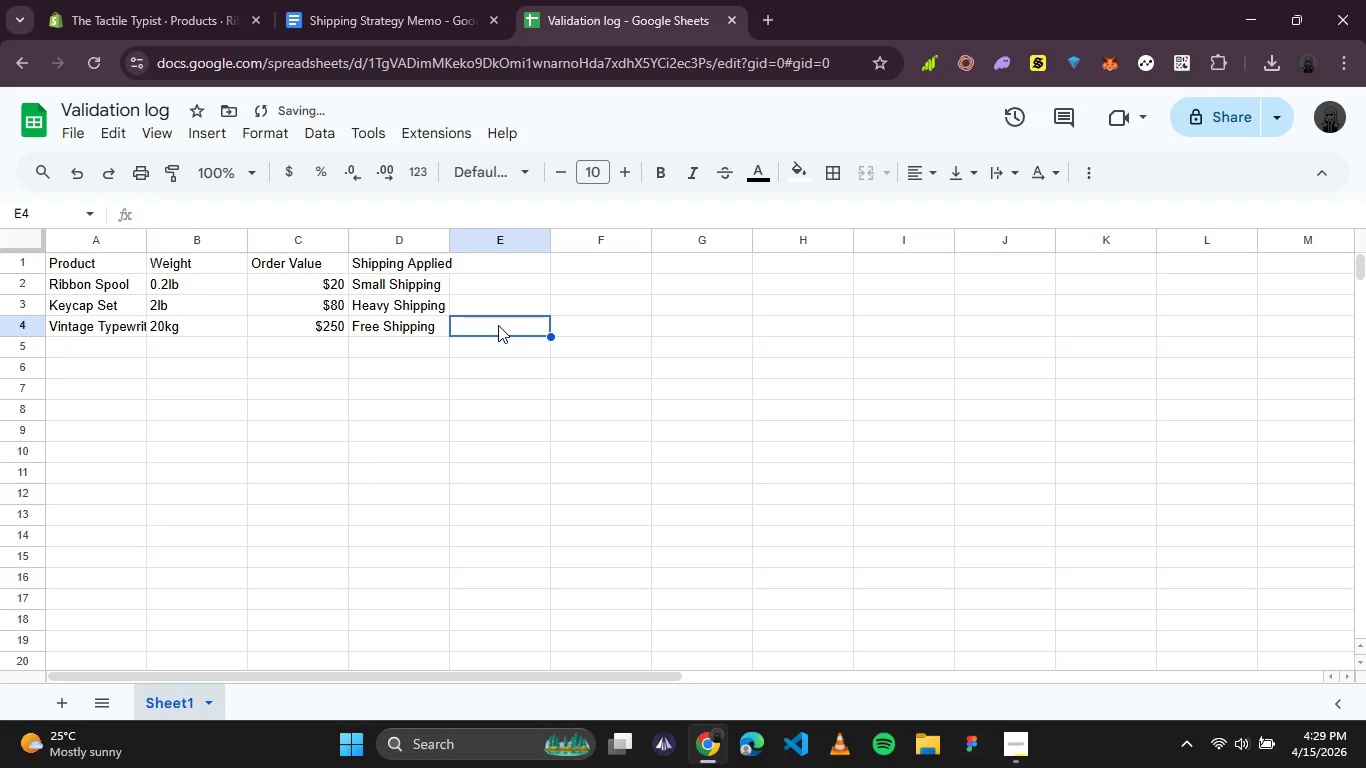 
left_click([72, 129])
 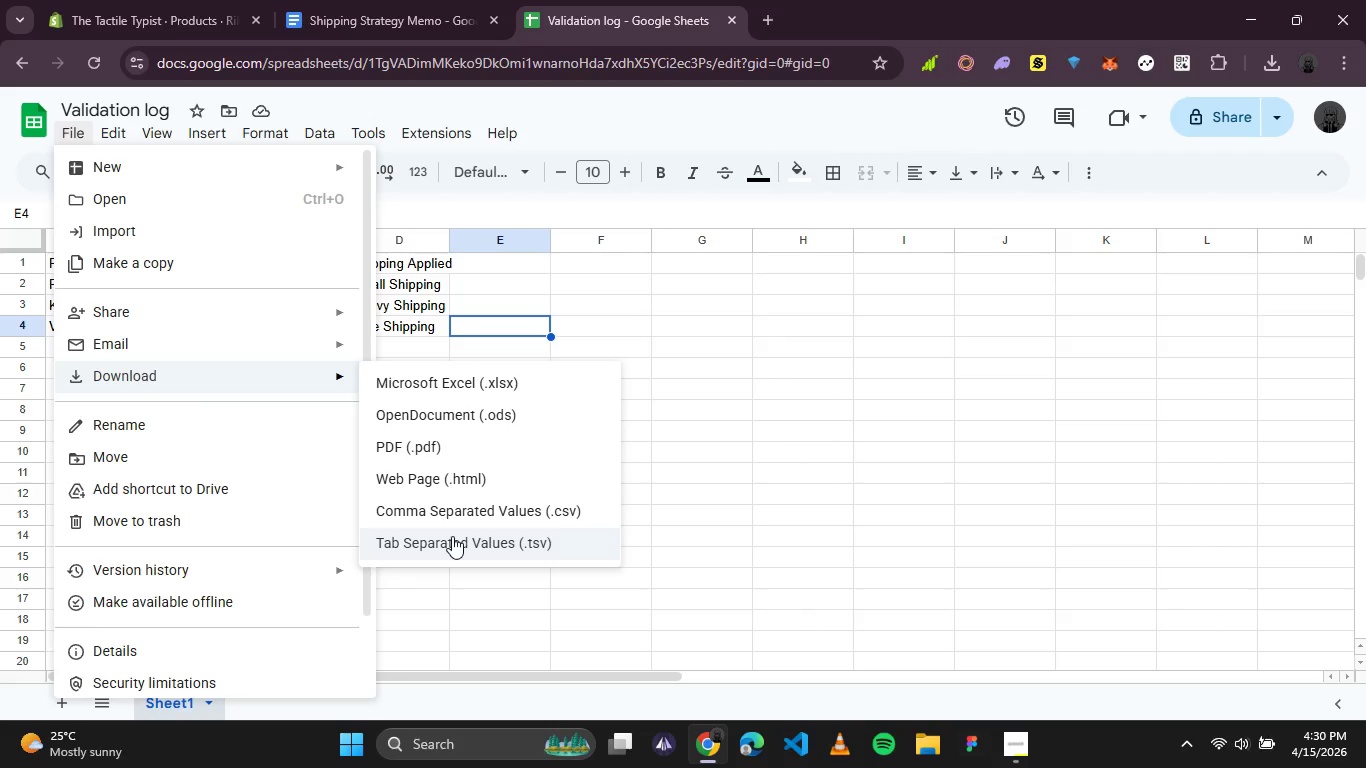 
wait(11.92)
 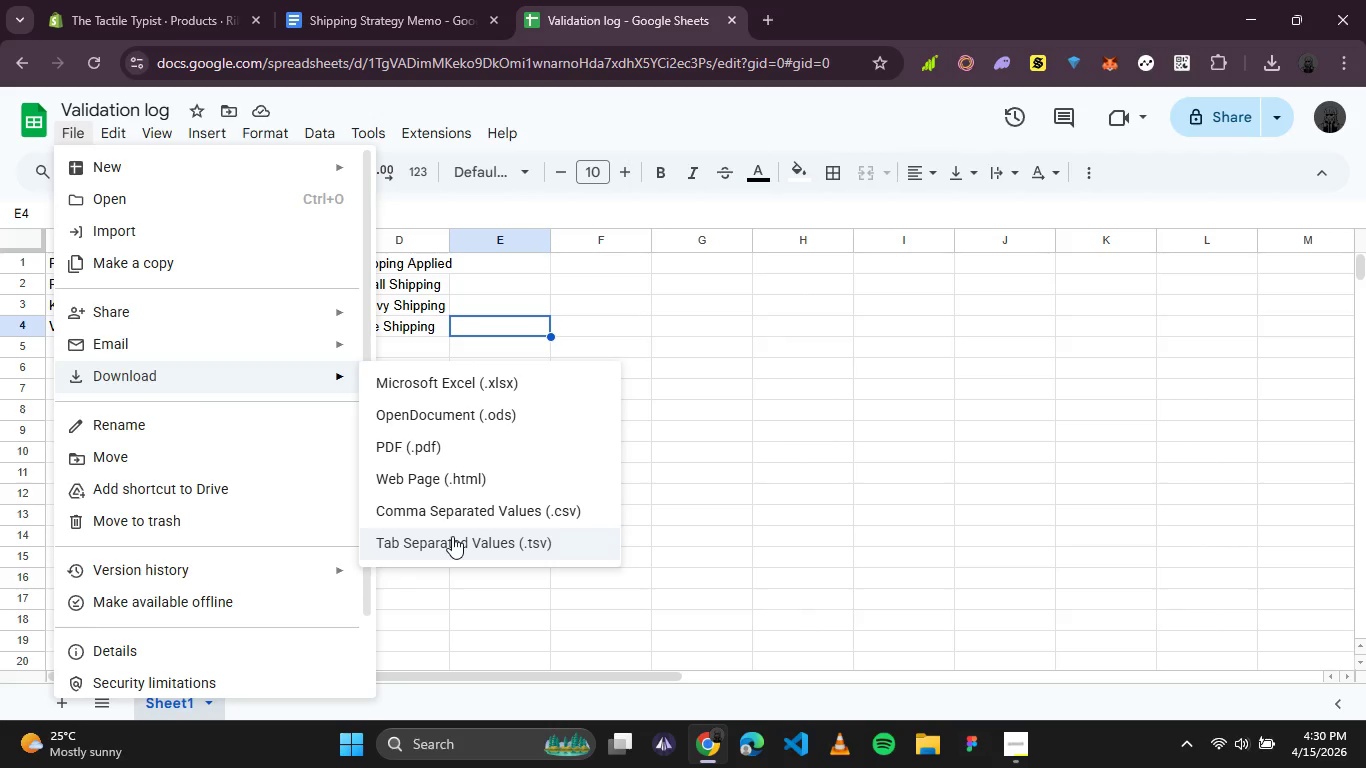 
left_click([460, 513])
 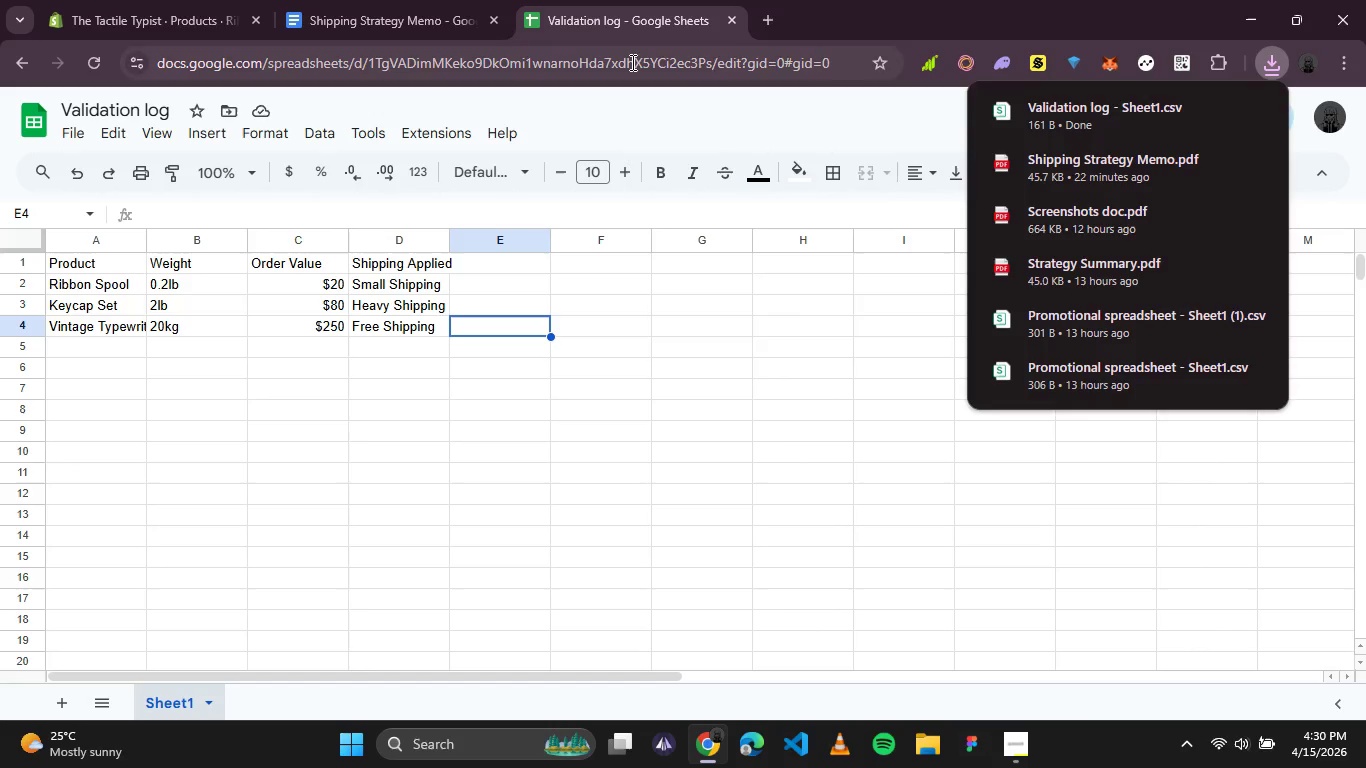 
left_click([726, 24])
 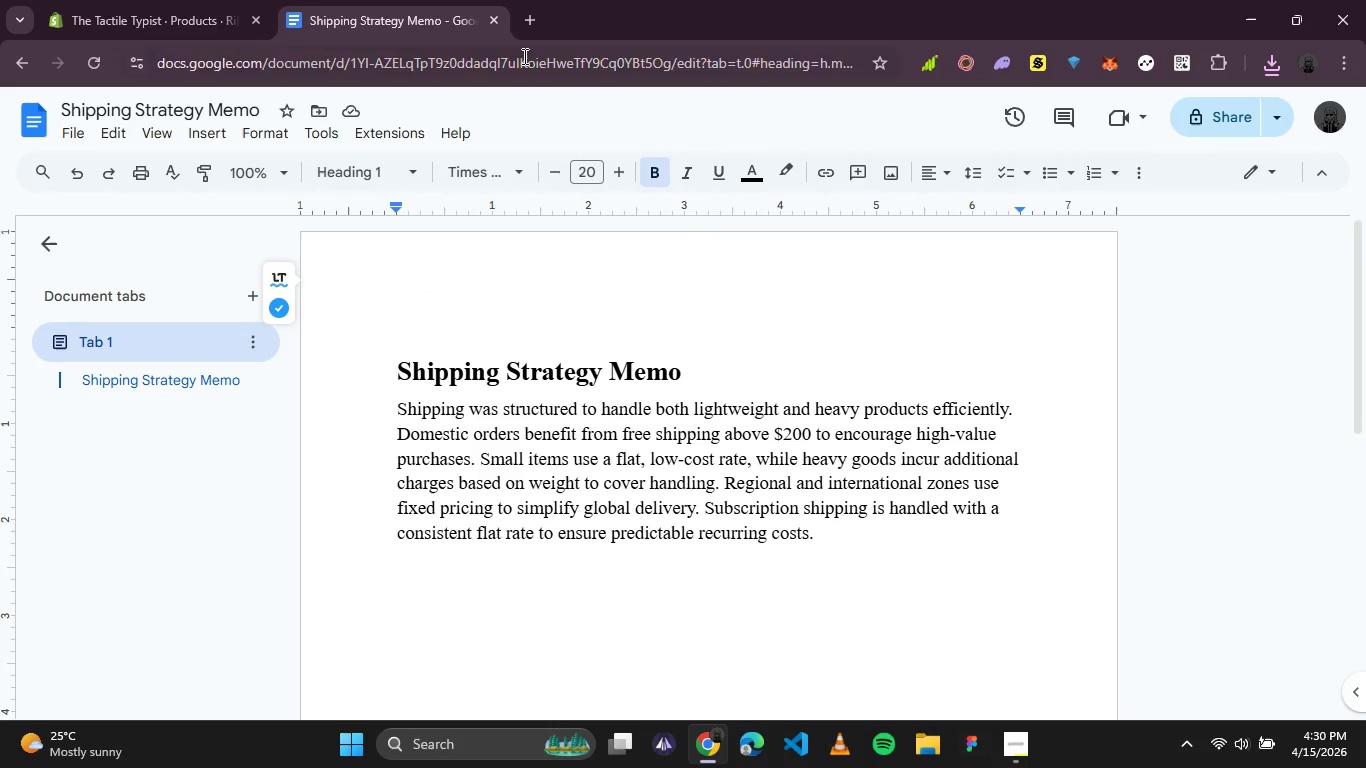 
left_click([496, 22])
 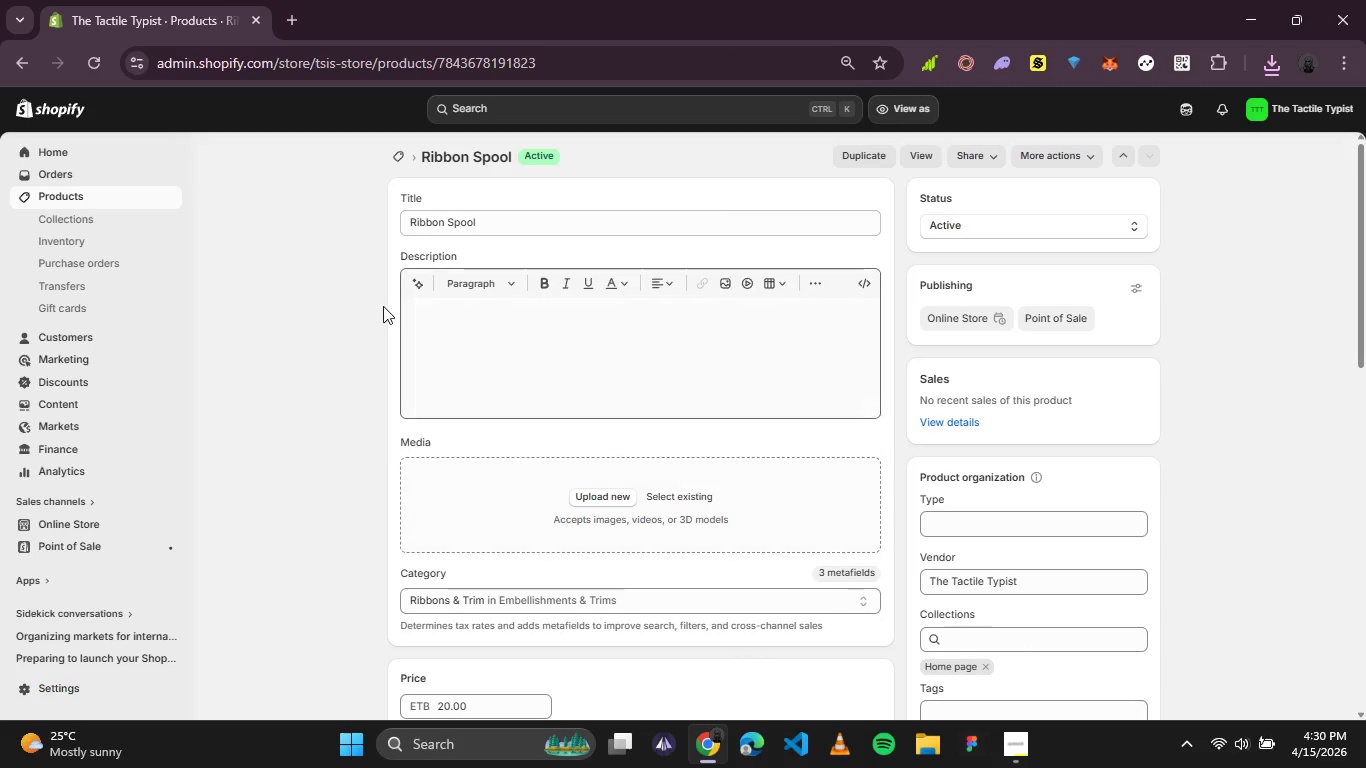 
left_click([394, 155])
 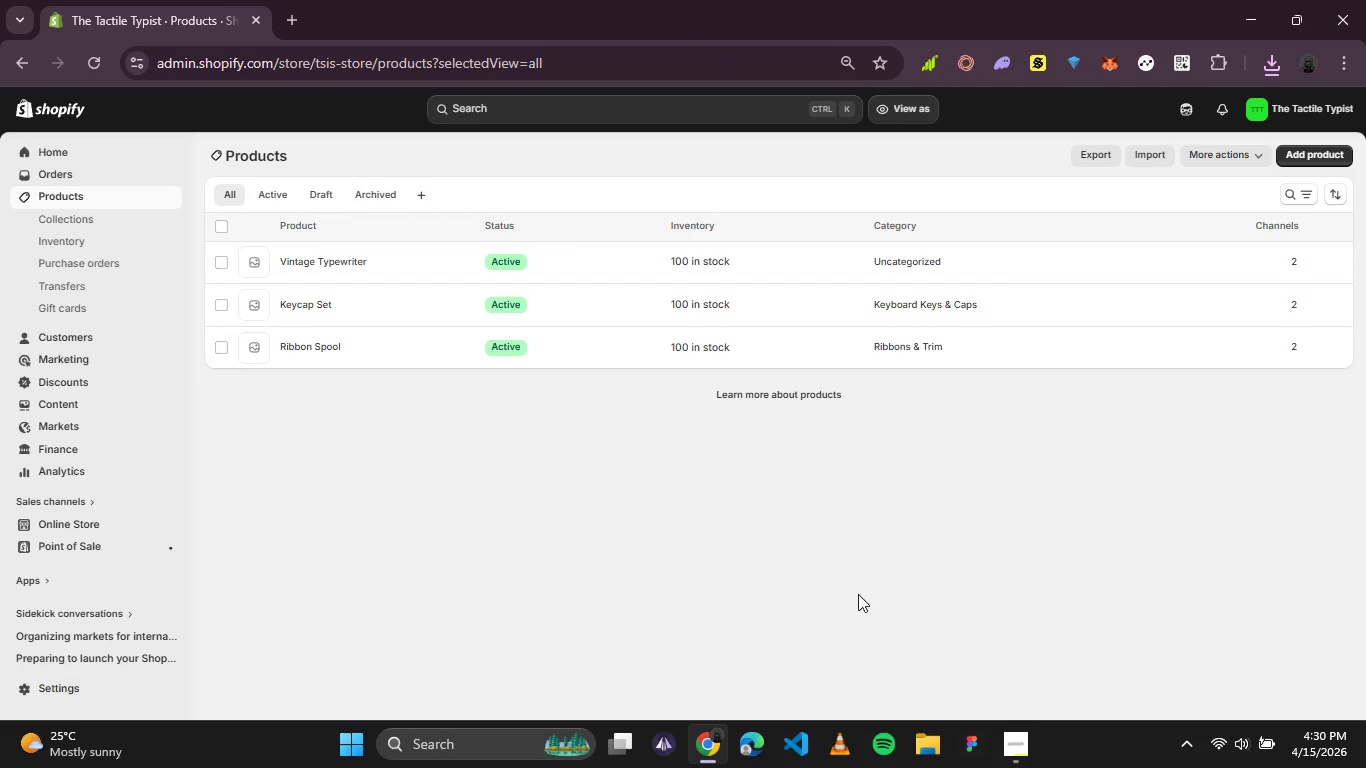 
left_click([1026, 743])
 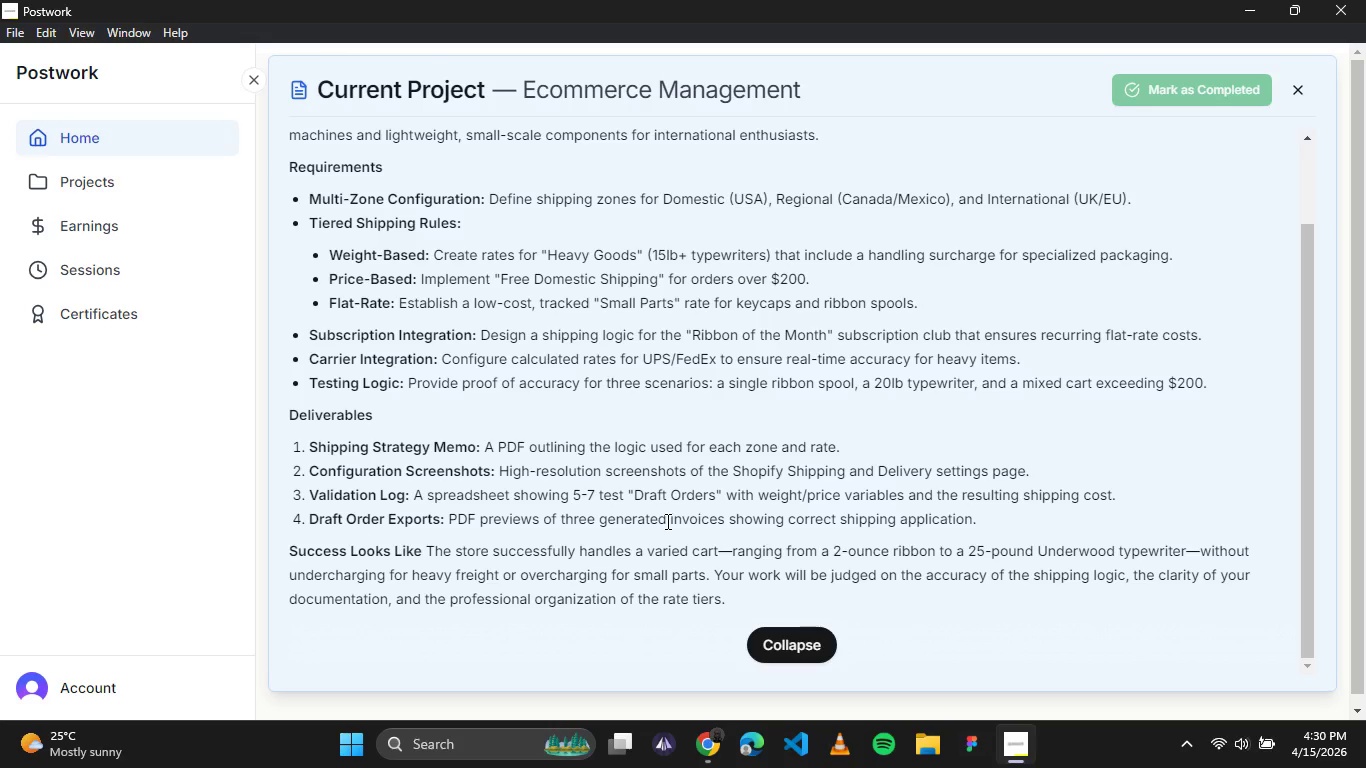 
wait(22.0)
 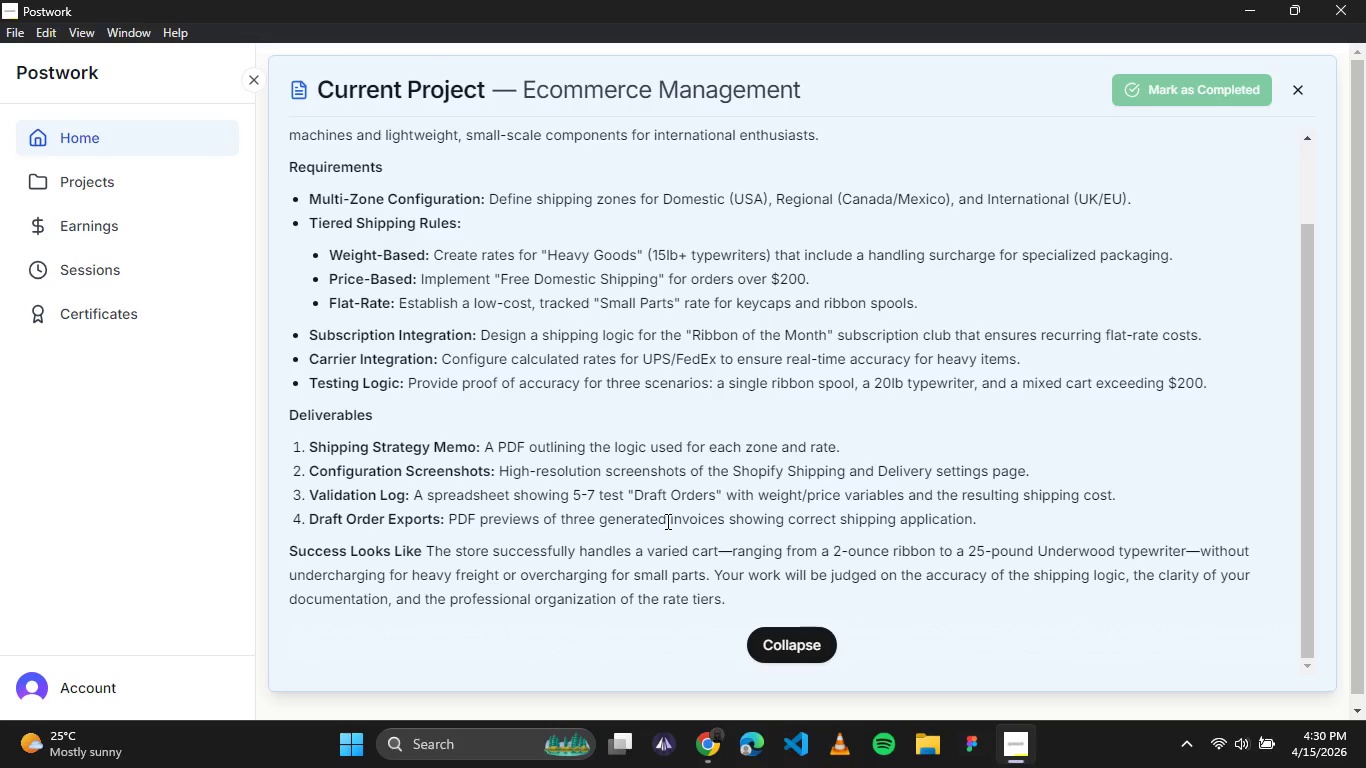 
left_click([702, 751])
 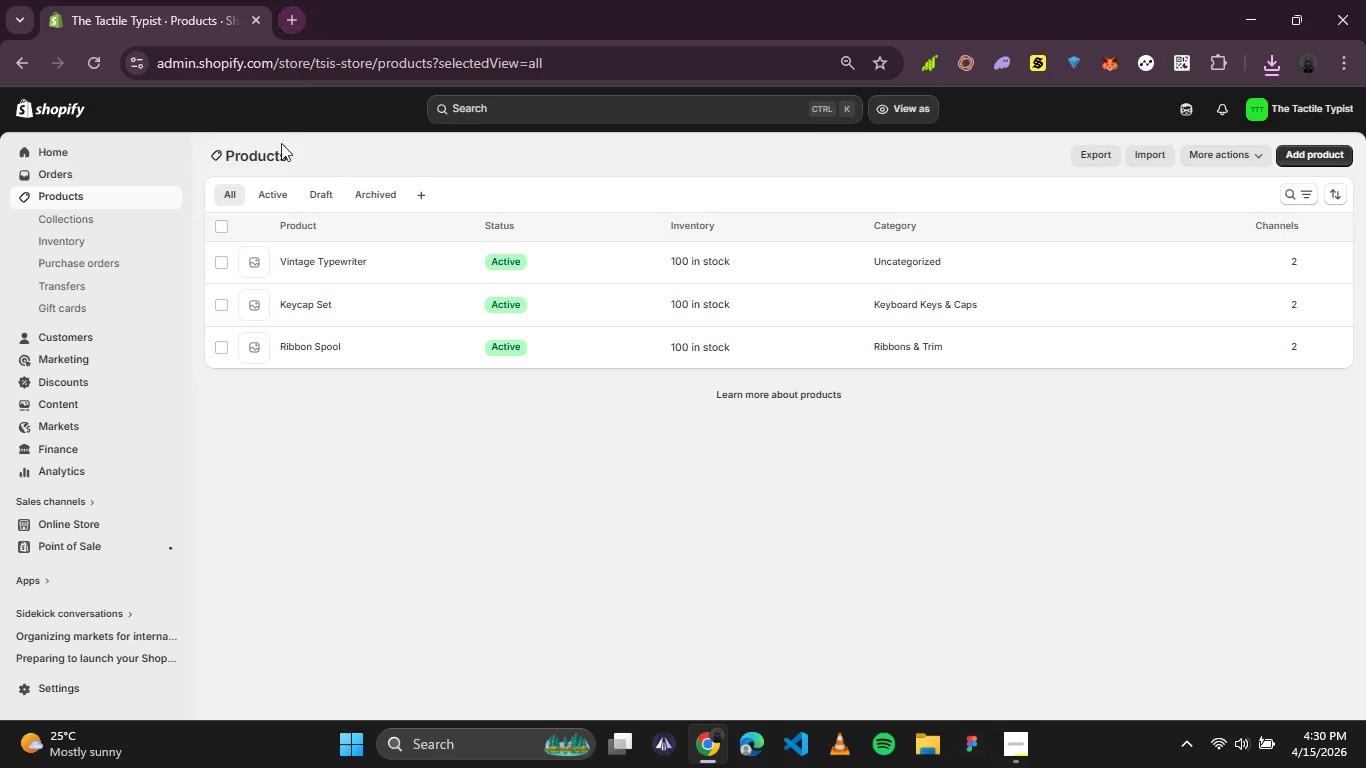 
wait(5.2)
 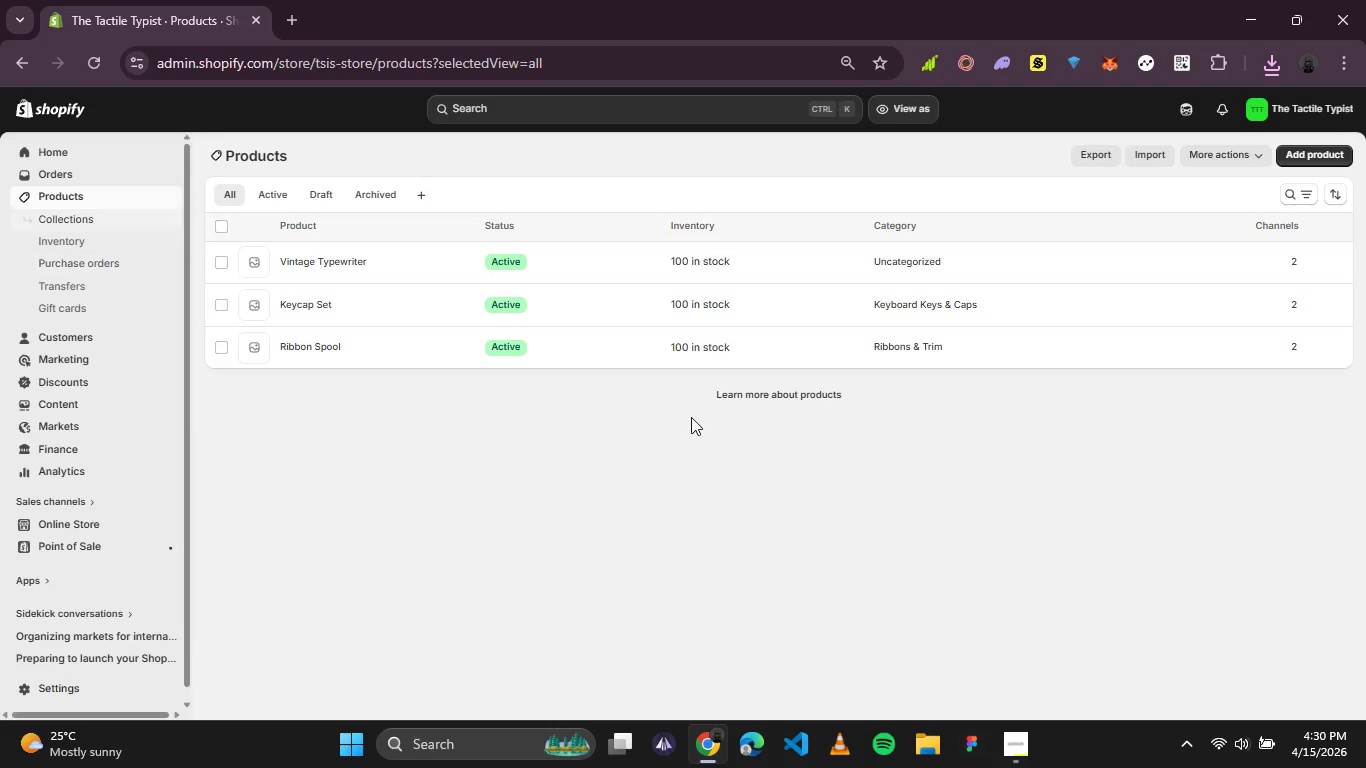 
left_click([71, 183])
 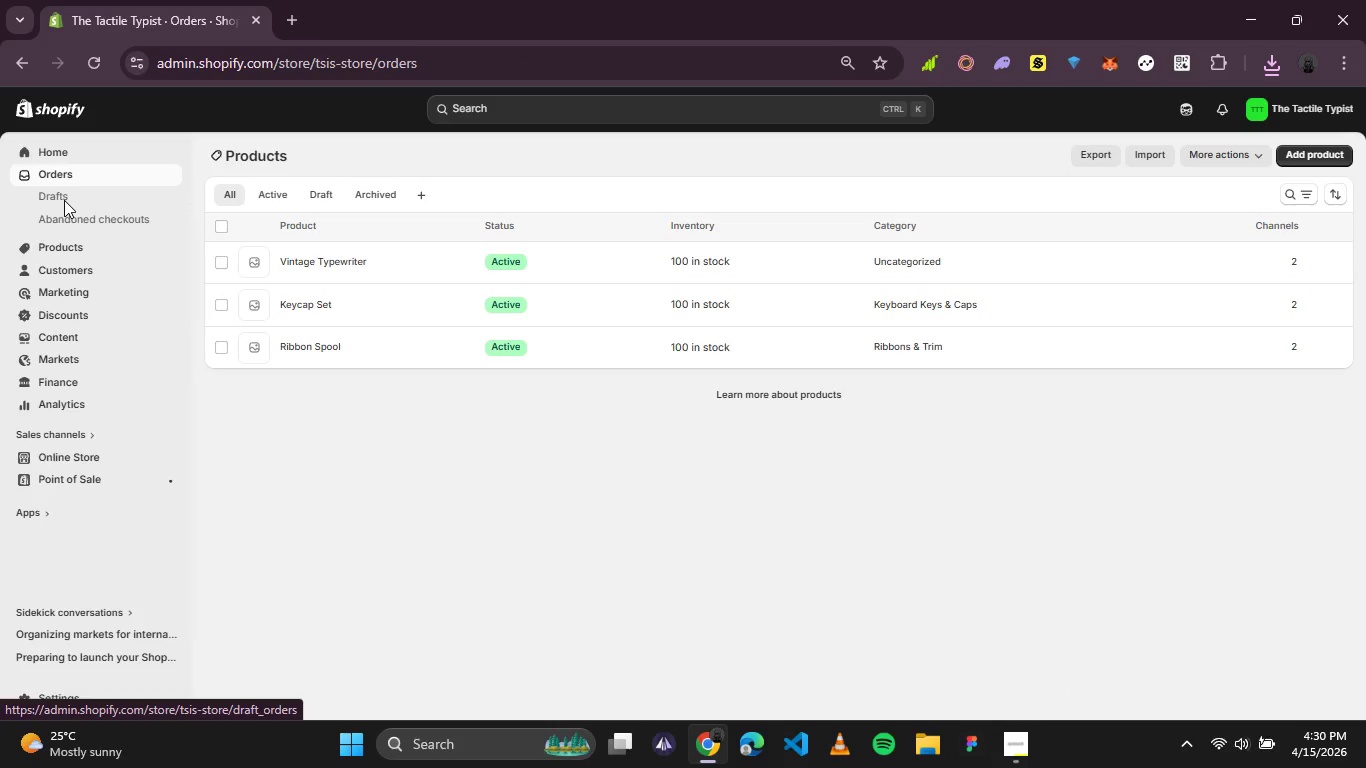 
left_click([64, 201])
 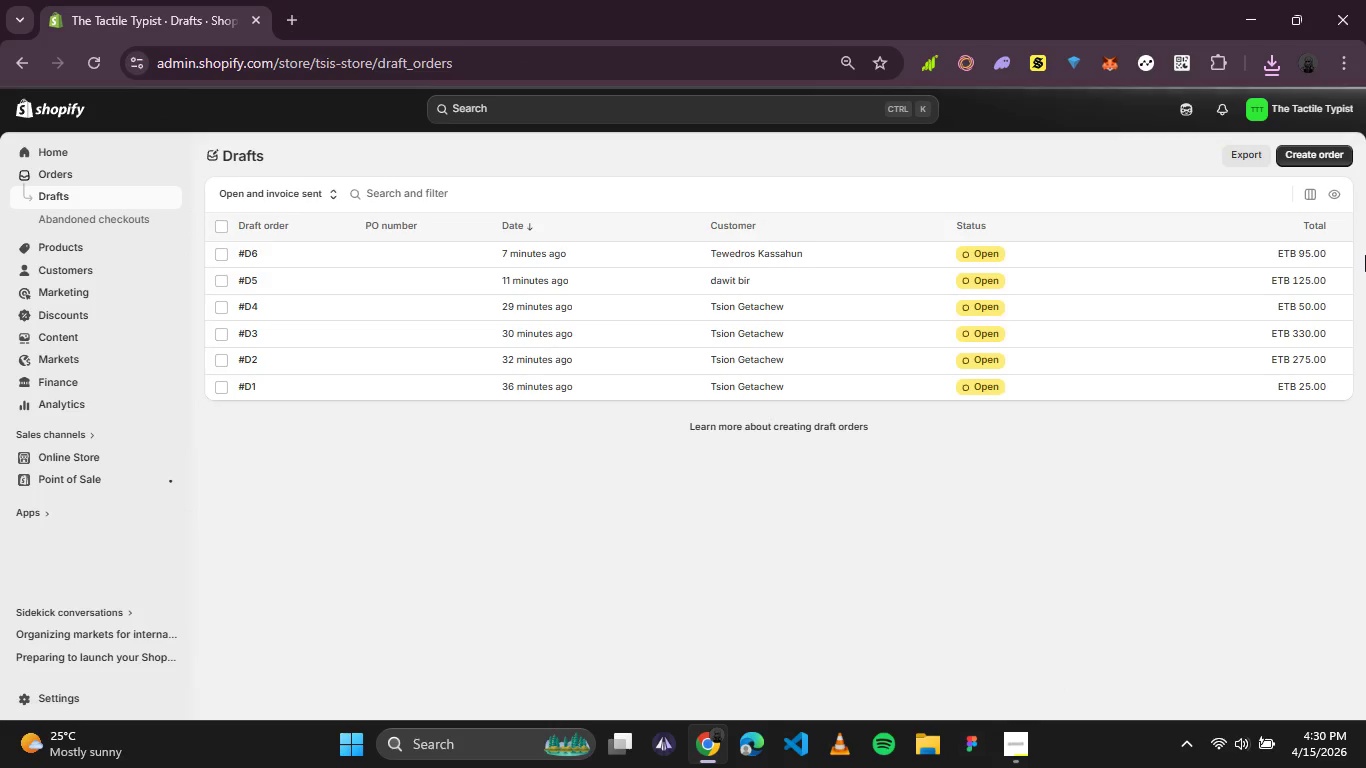 
left_click([1250, 152])
 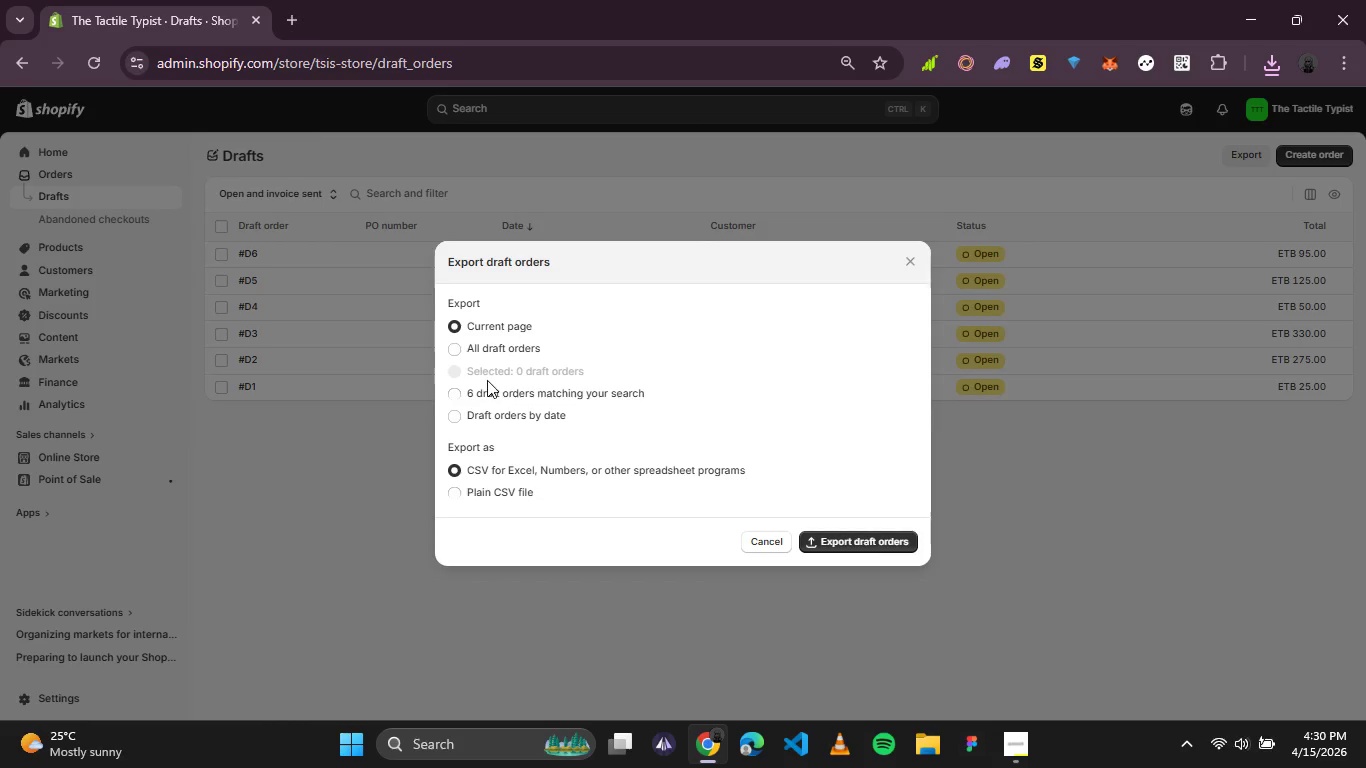 
left_click([492, 393])
 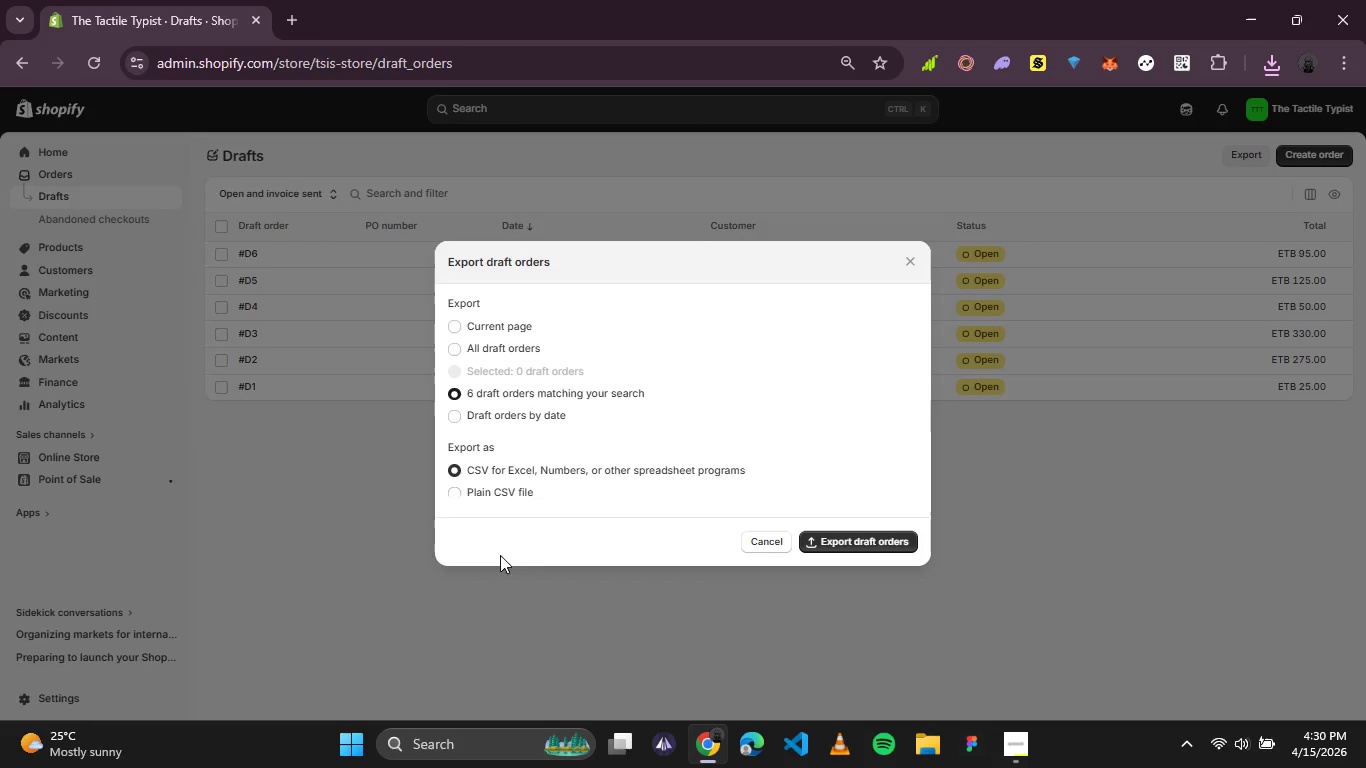 
left_click([470, 493])
 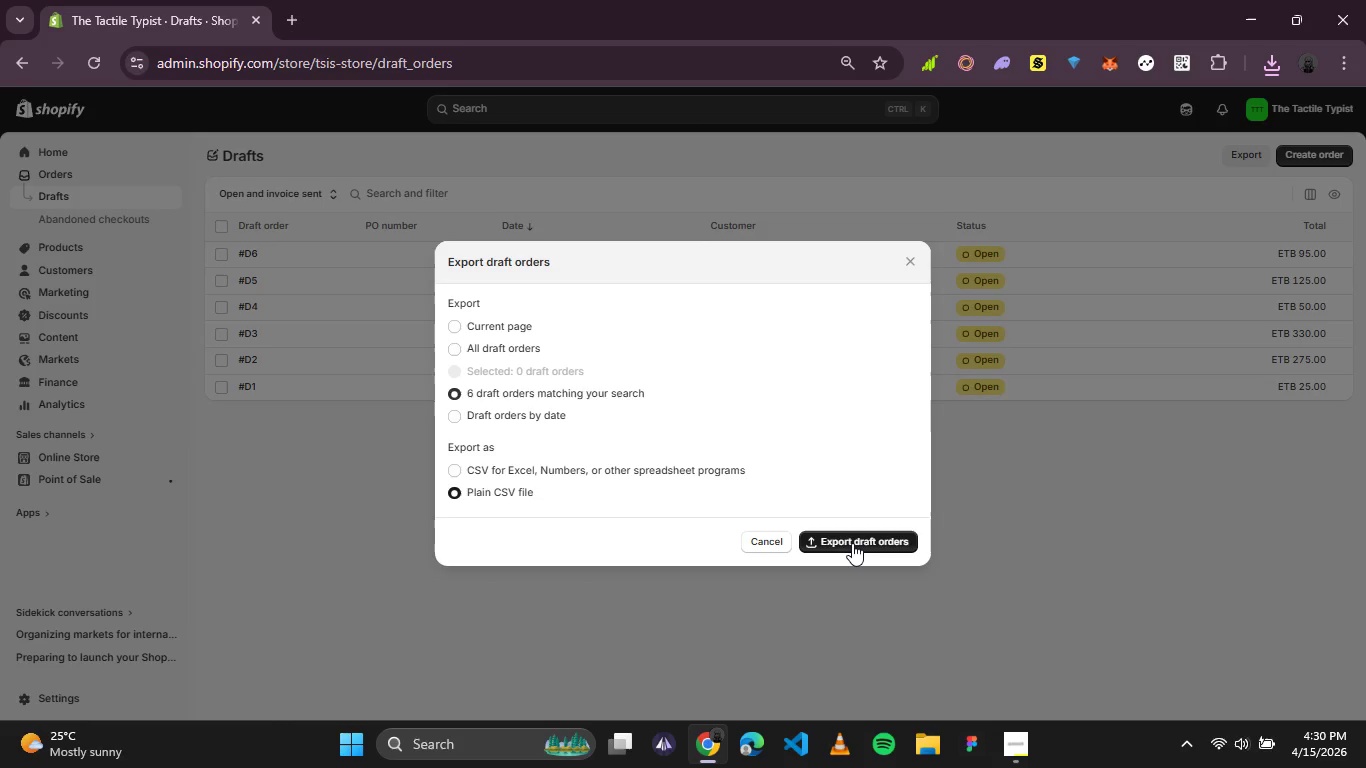 
left_click([852, 543])
 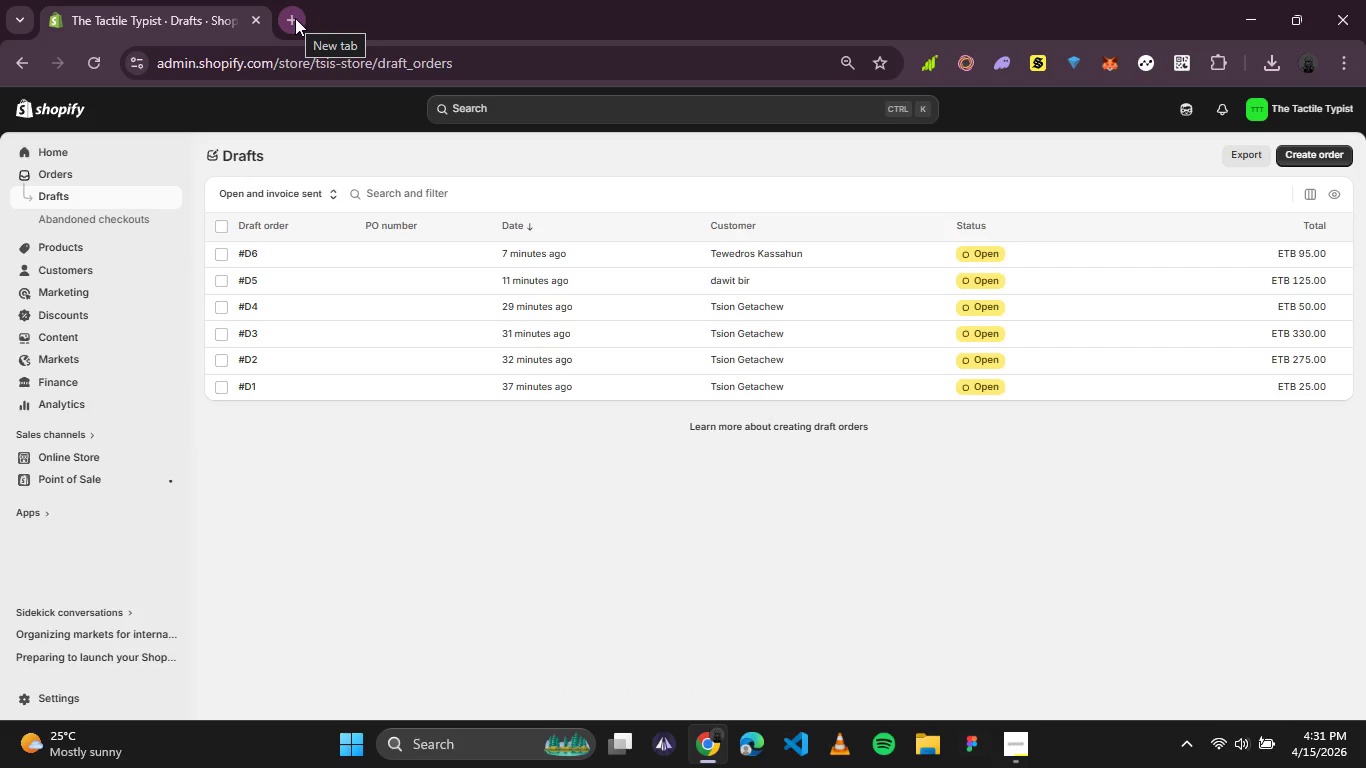 
wait(14.34)
 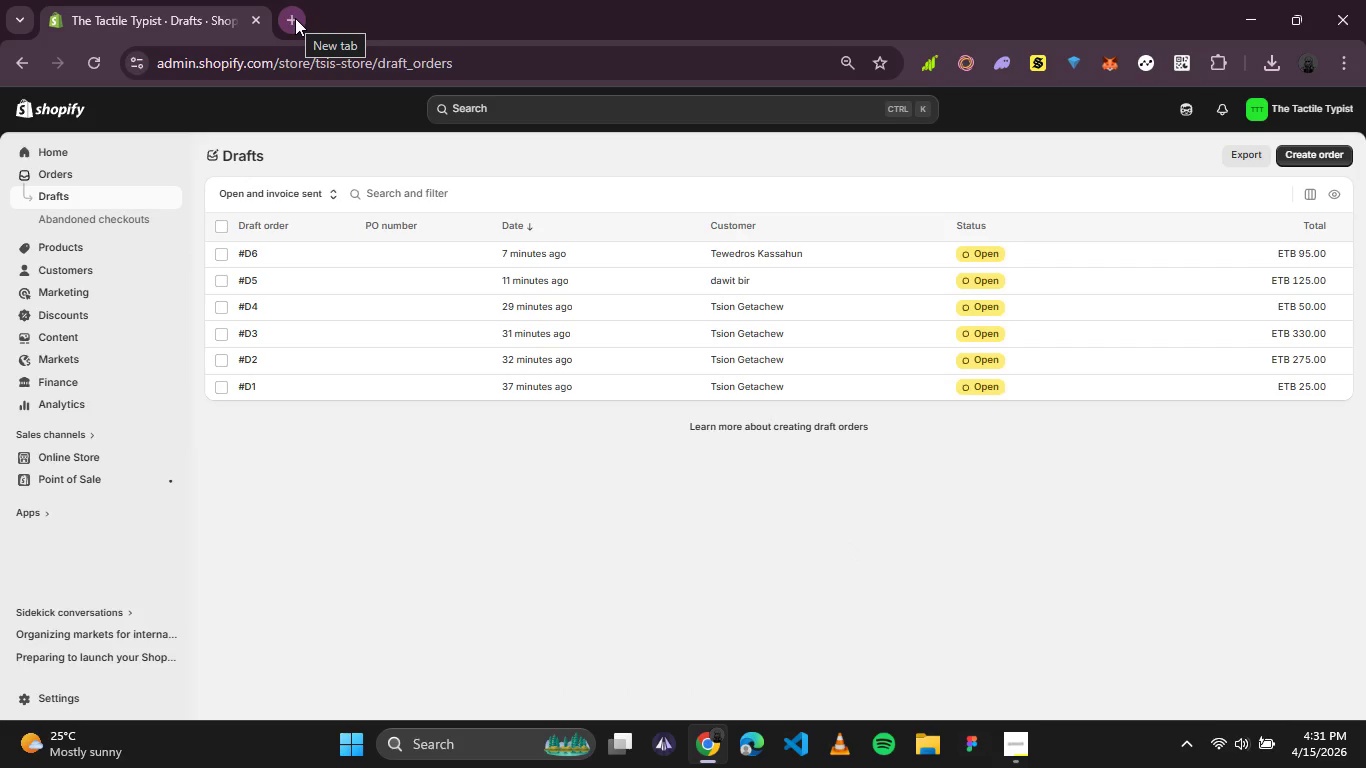 
left_click([1184, 141])
 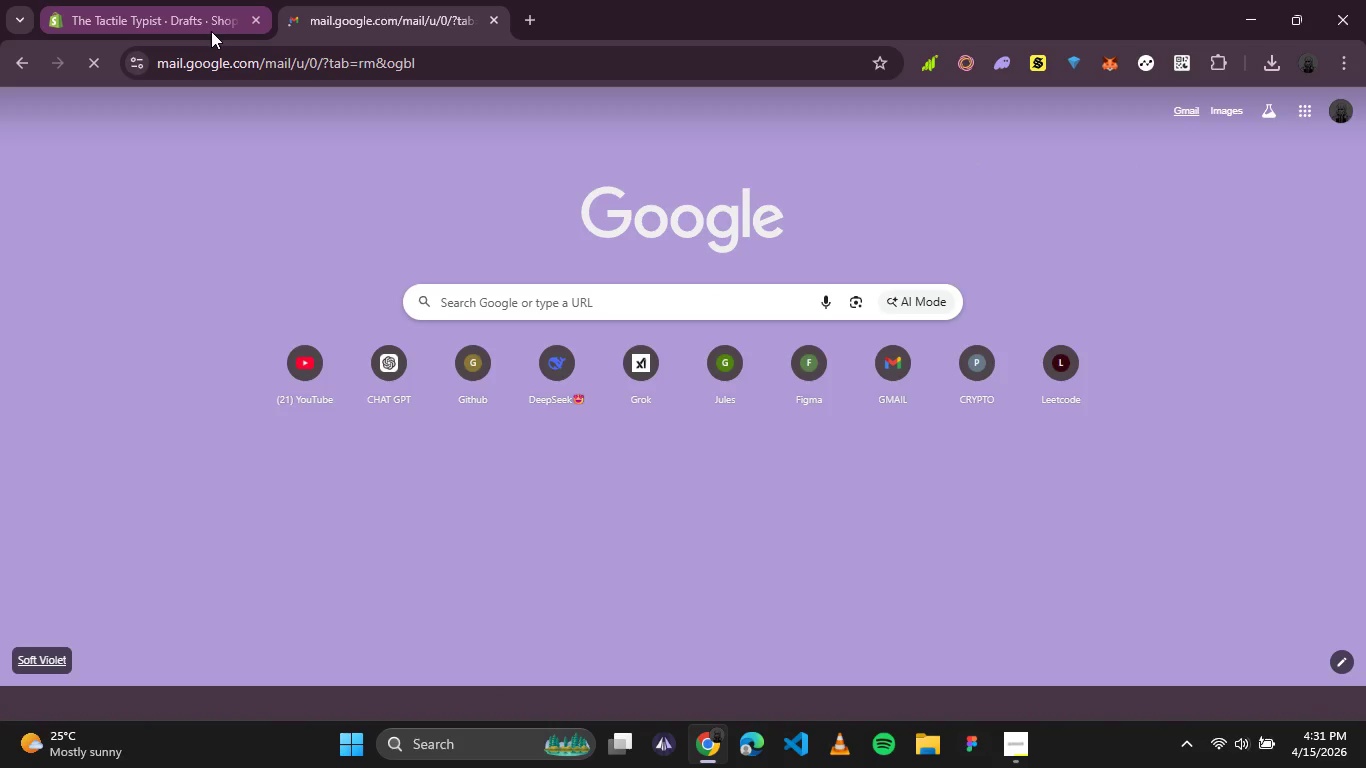 
left_click([211, 31])
 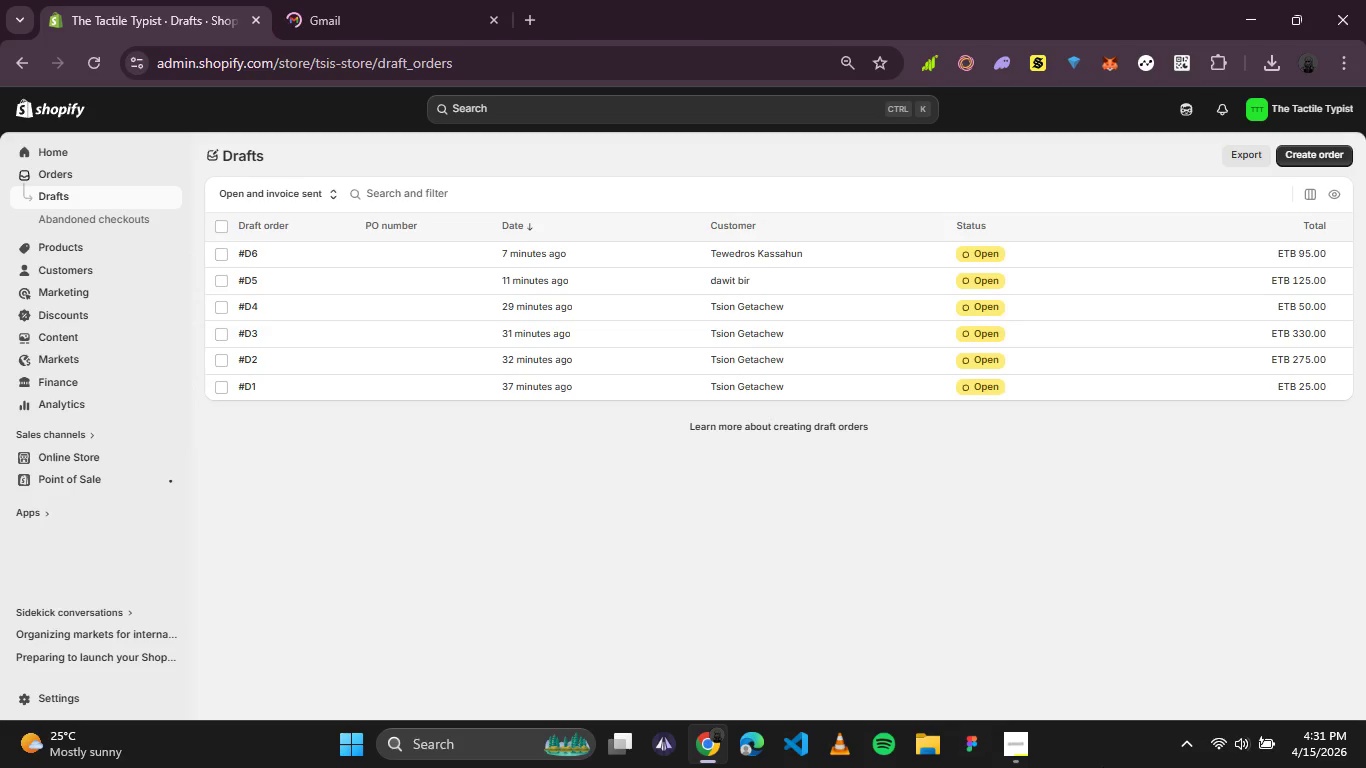 
left_click([1020, 746])